 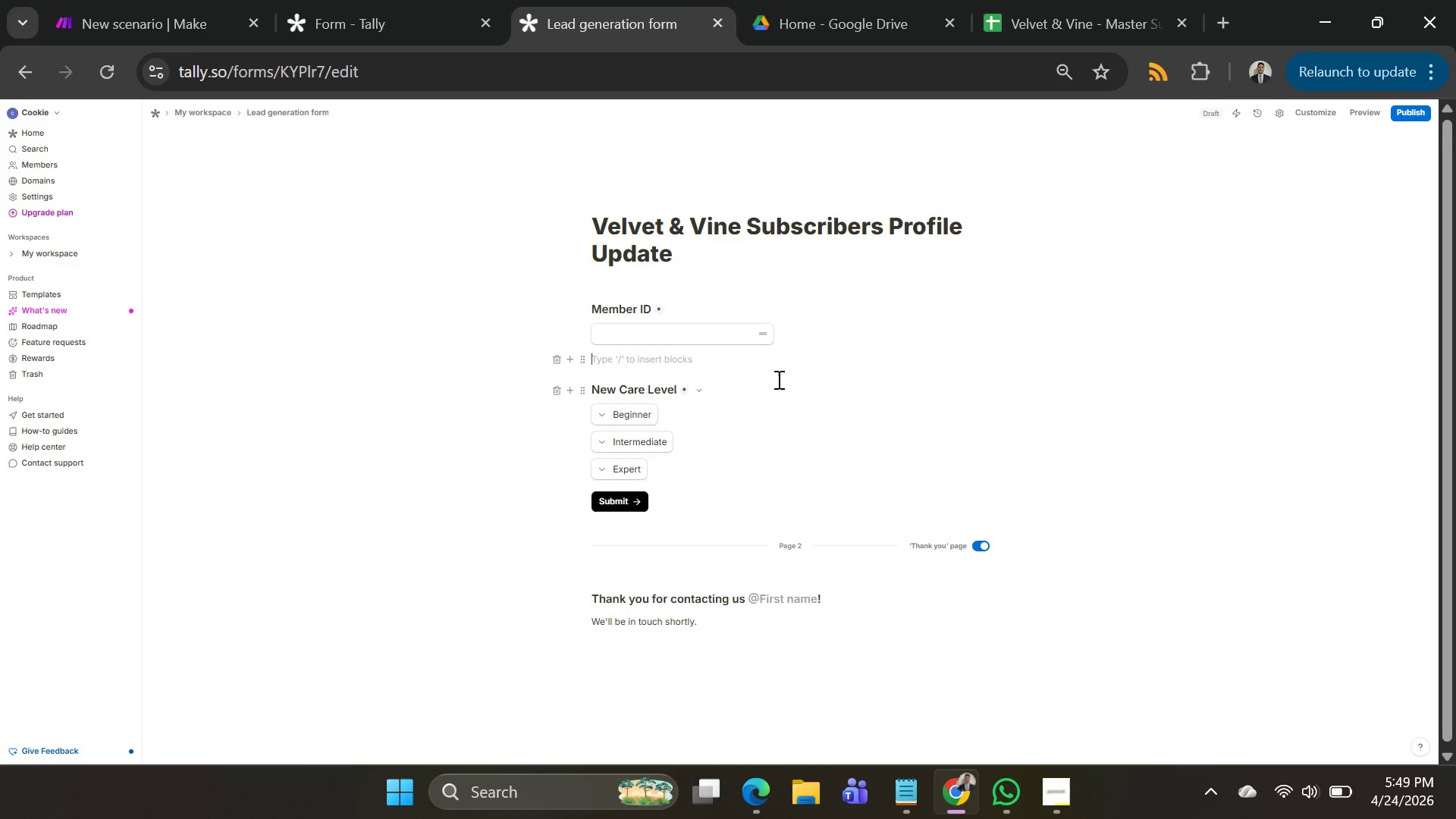 
key(Backspace)
 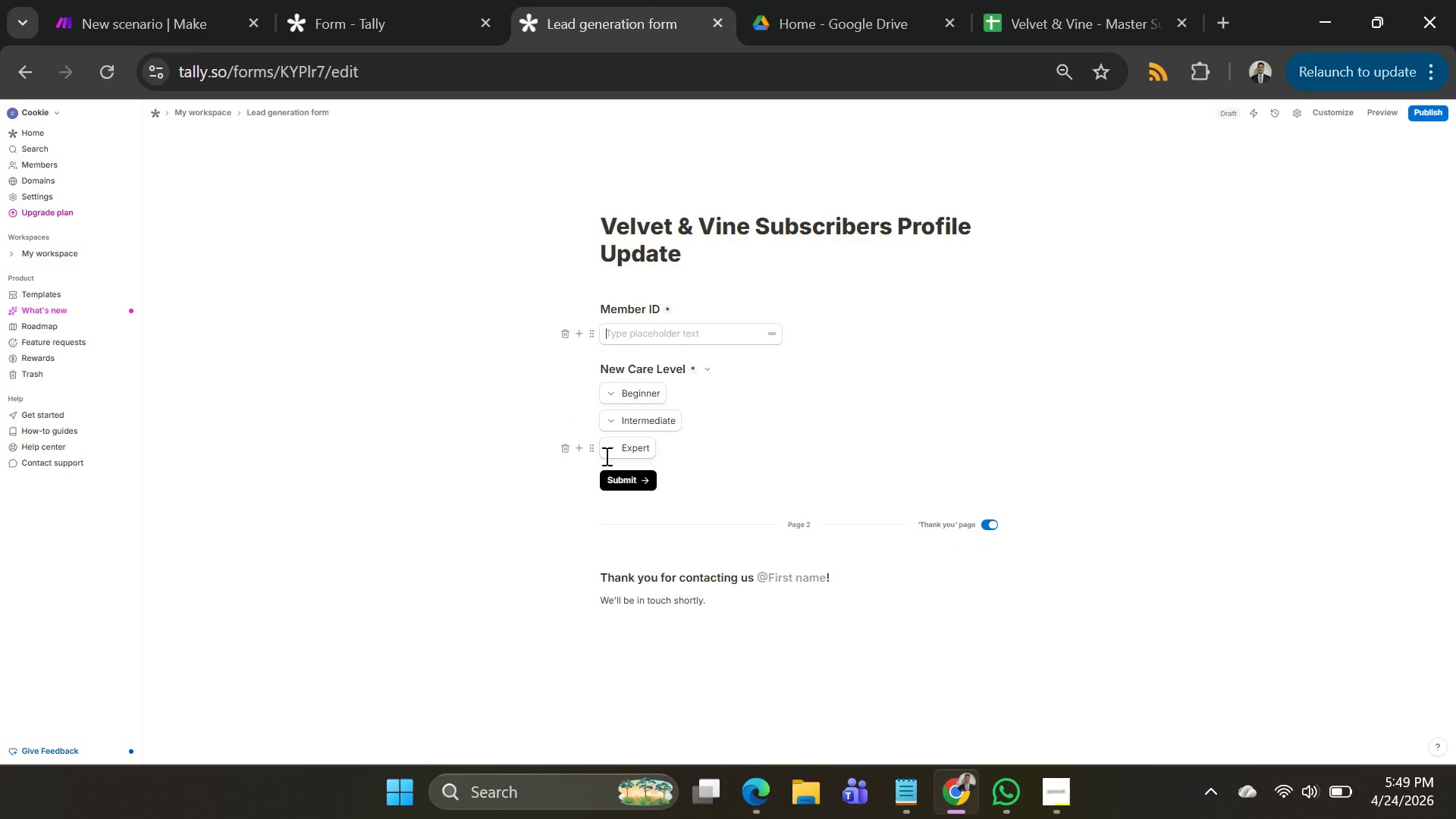 
wait(8.25)
 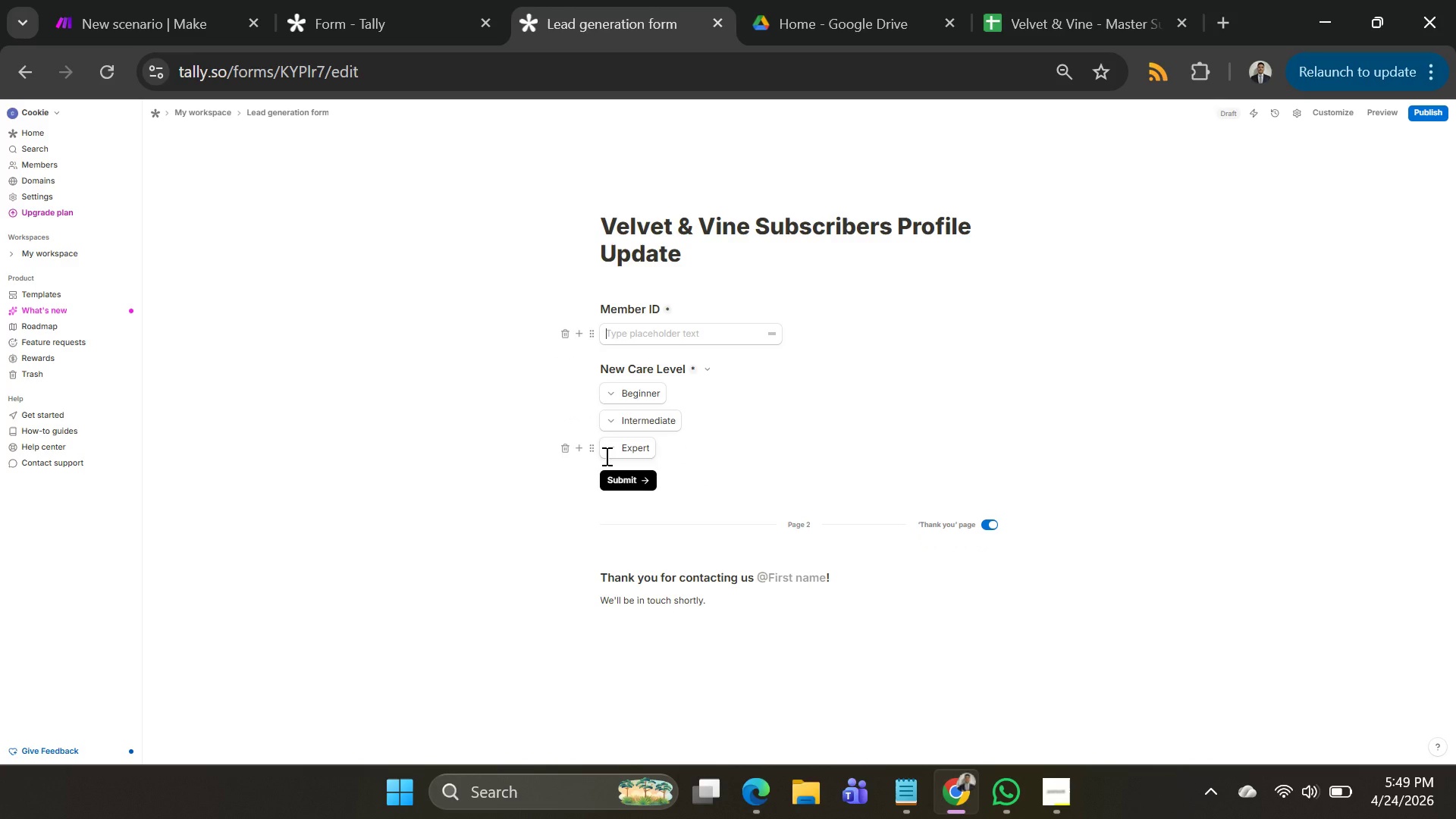 
left_click([574, 448])
 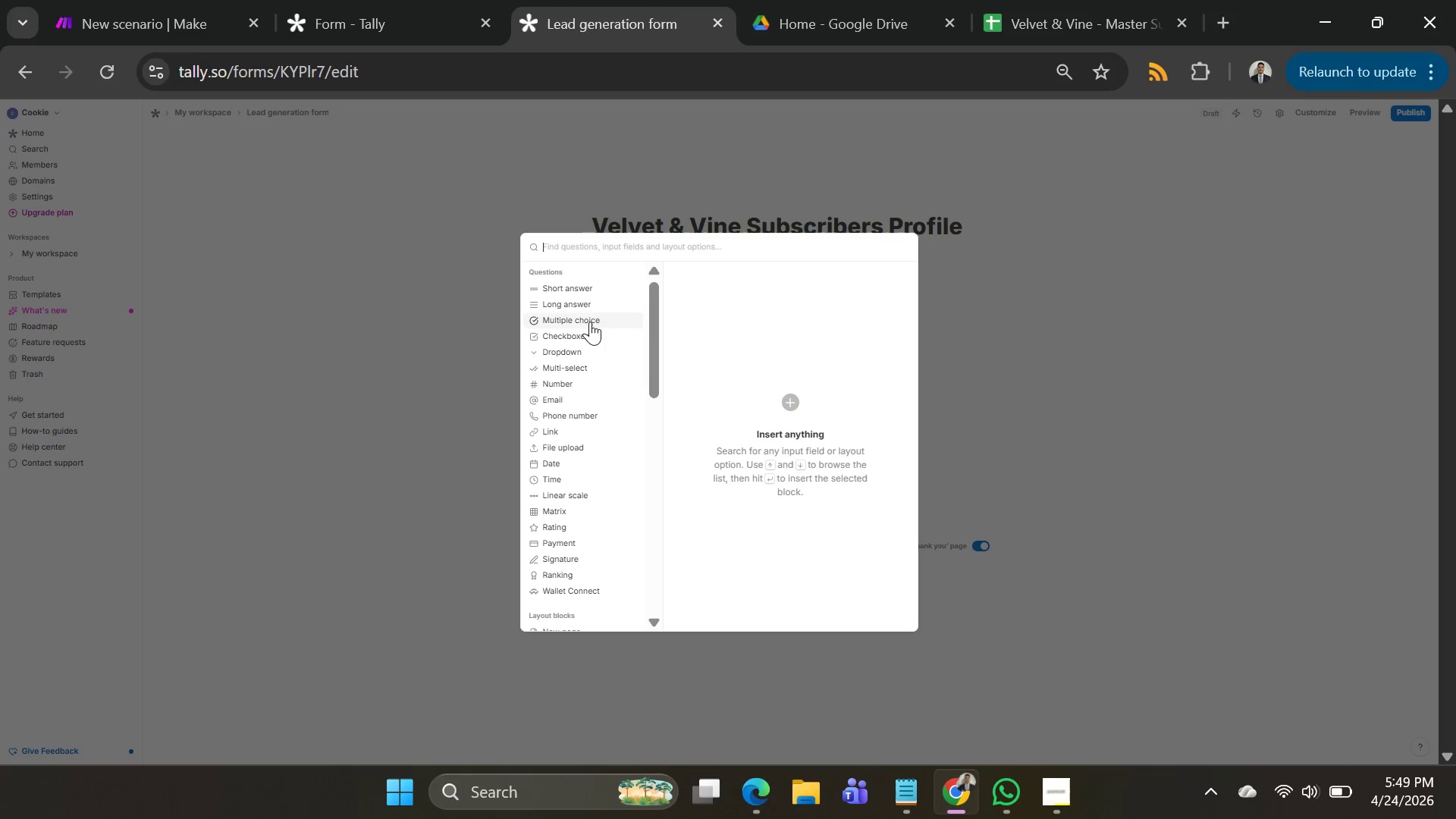 
type(da)
 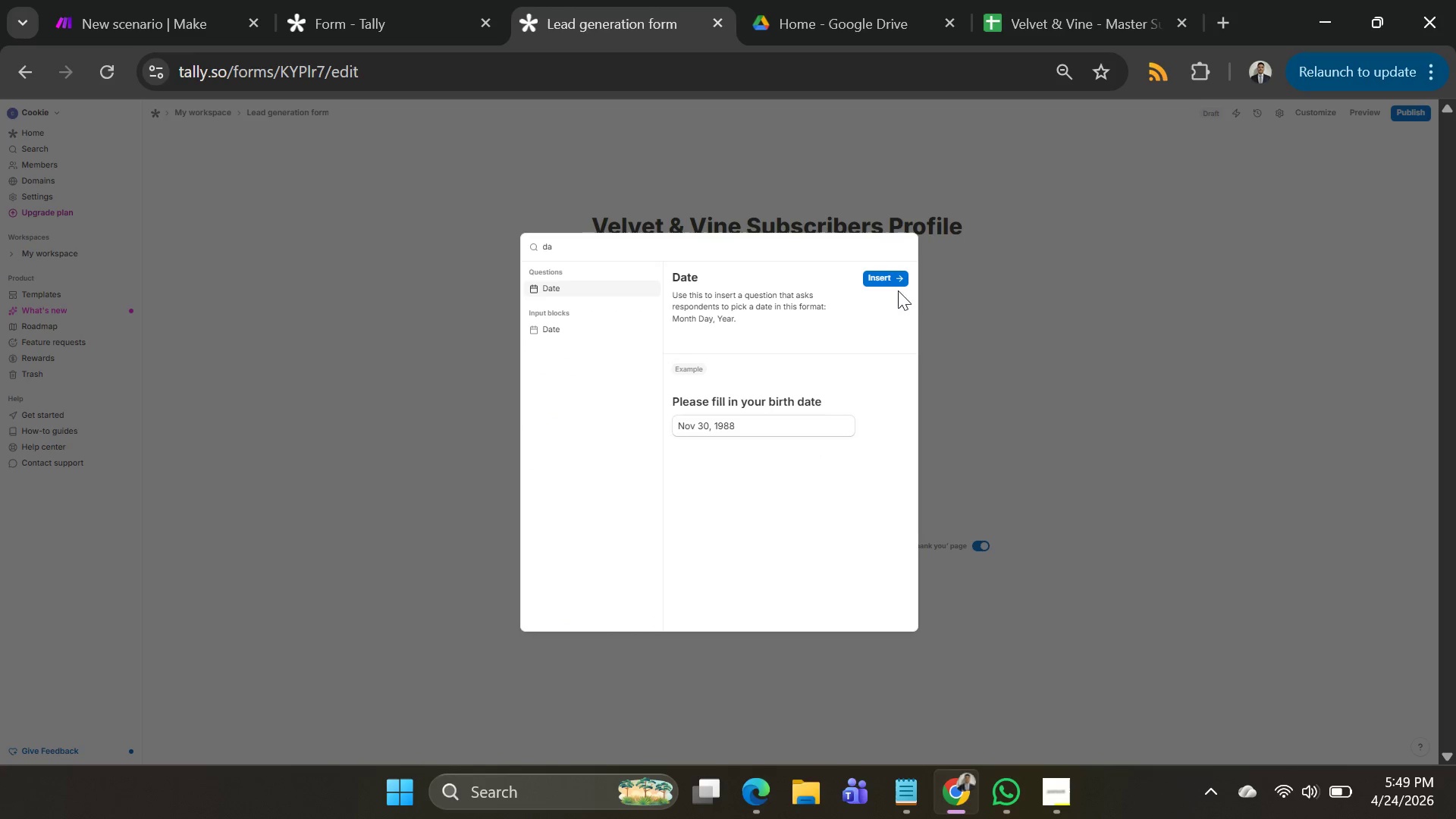 
left_click([889, 283])
 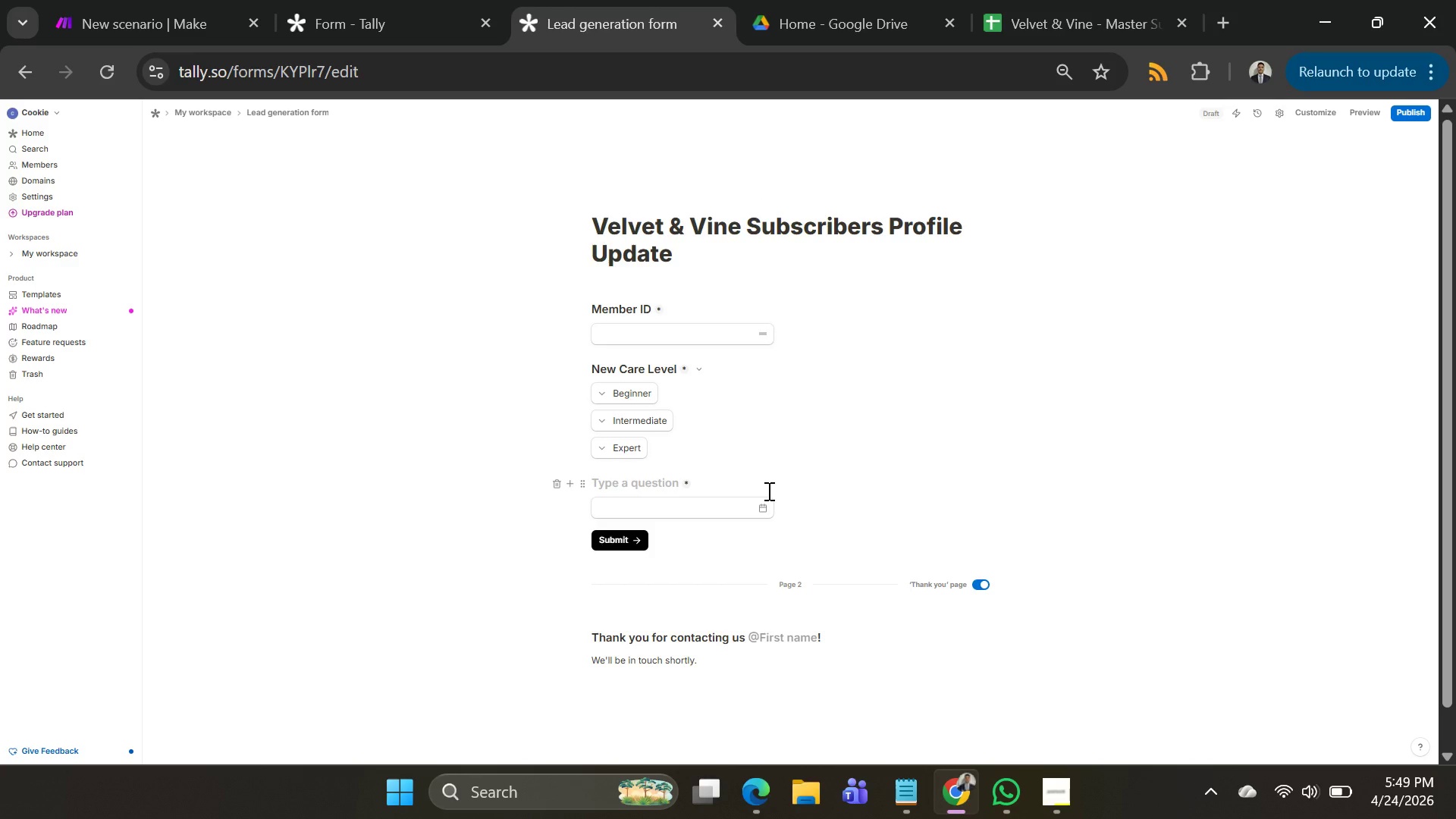 
type(New Balck )
key(Backspace)
key(Backspace)
key(Backspace)
key(Backspace)
key(Backspace)
type(lack Out Date)
 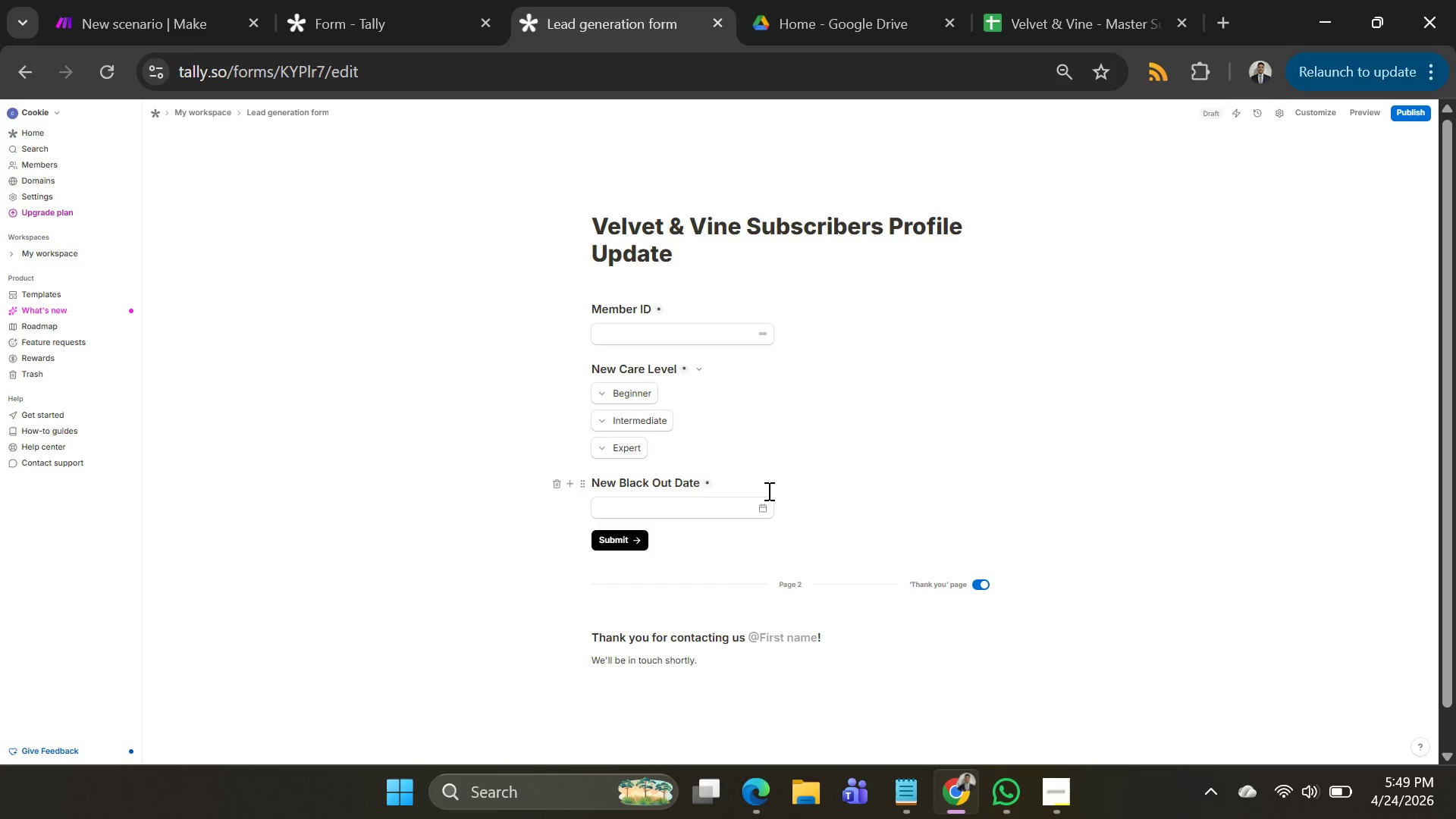 
left_click([654, 482])
 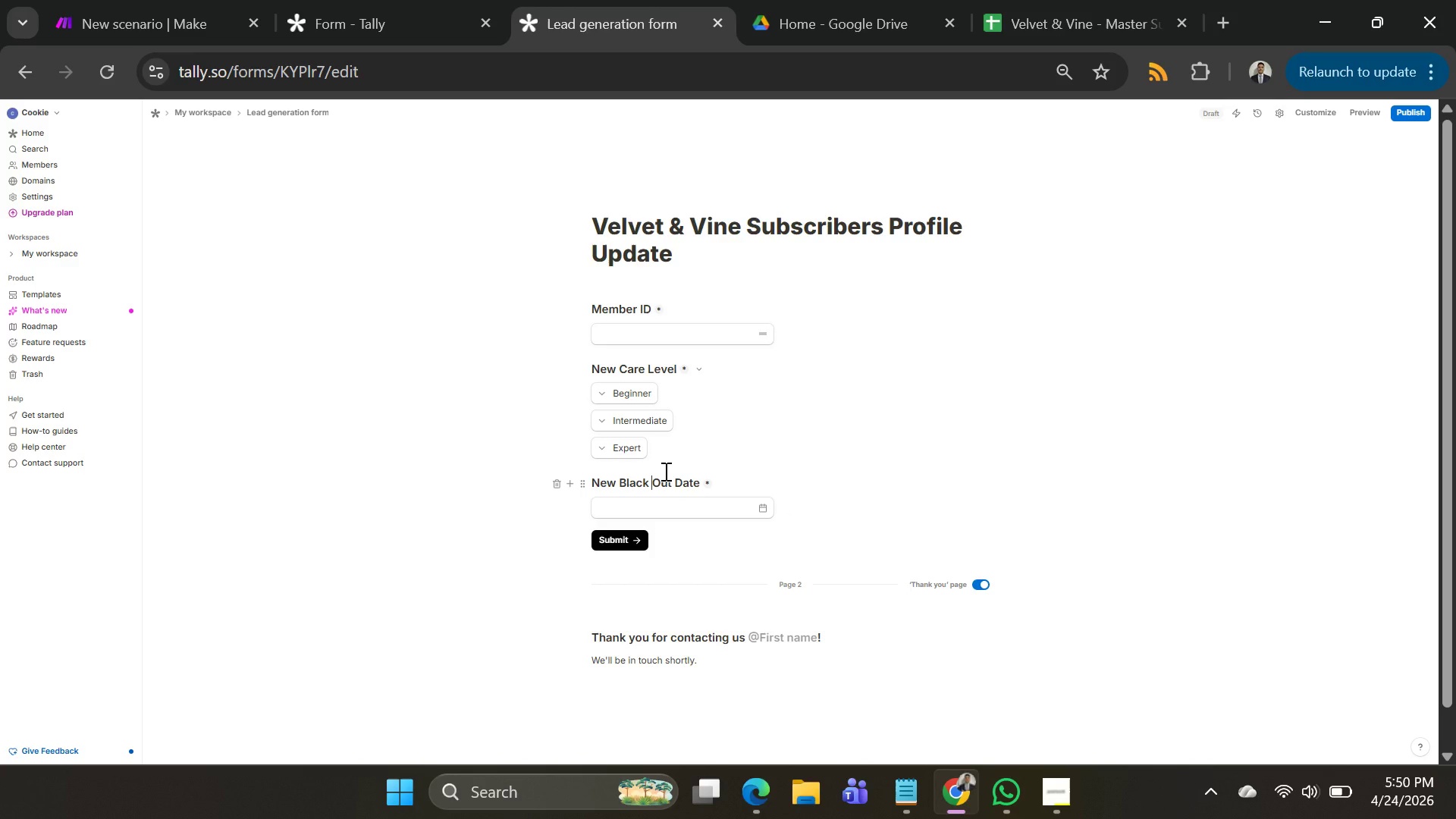 
key(Backspace)
 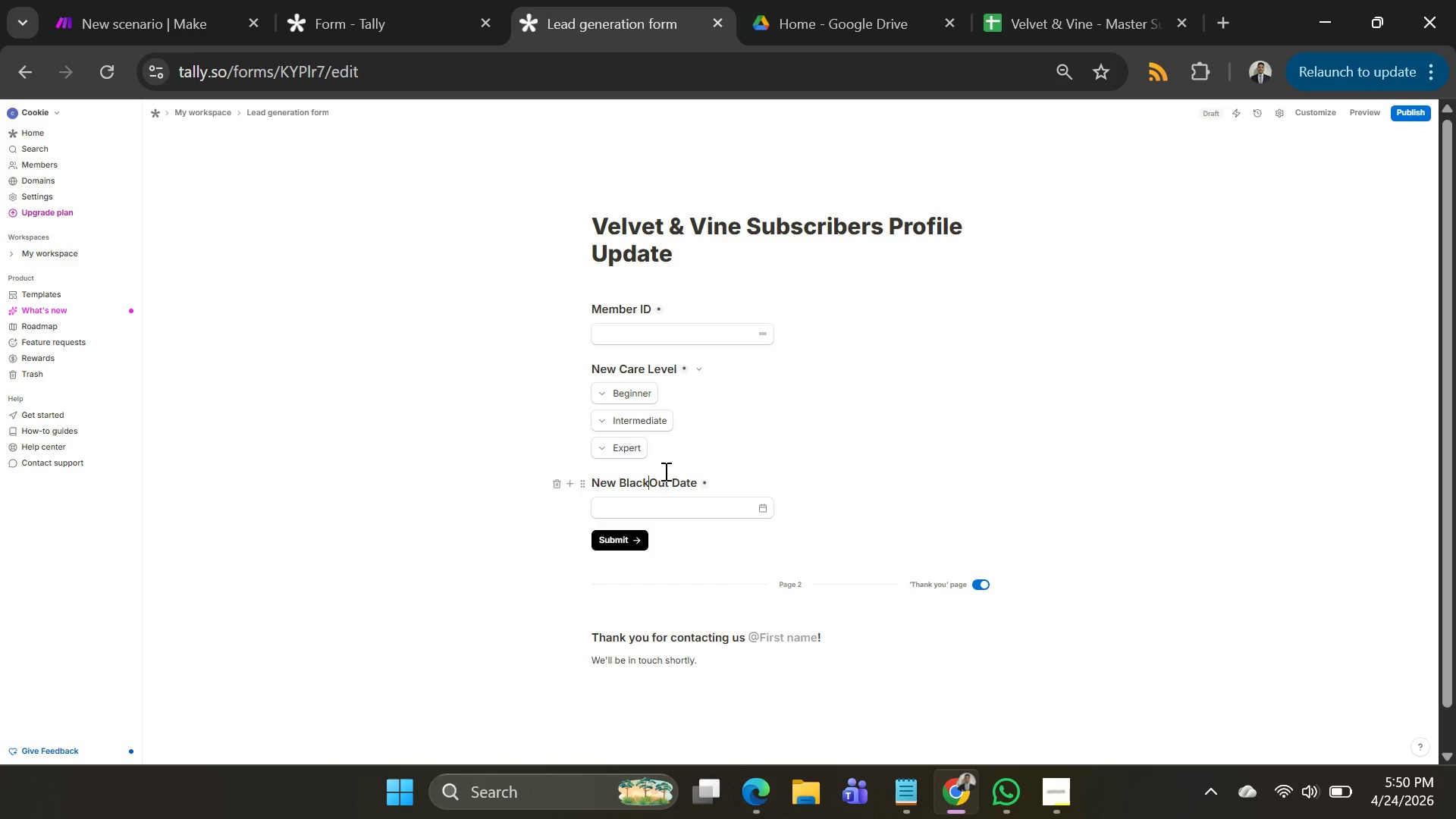 
key(ArrowRight)
 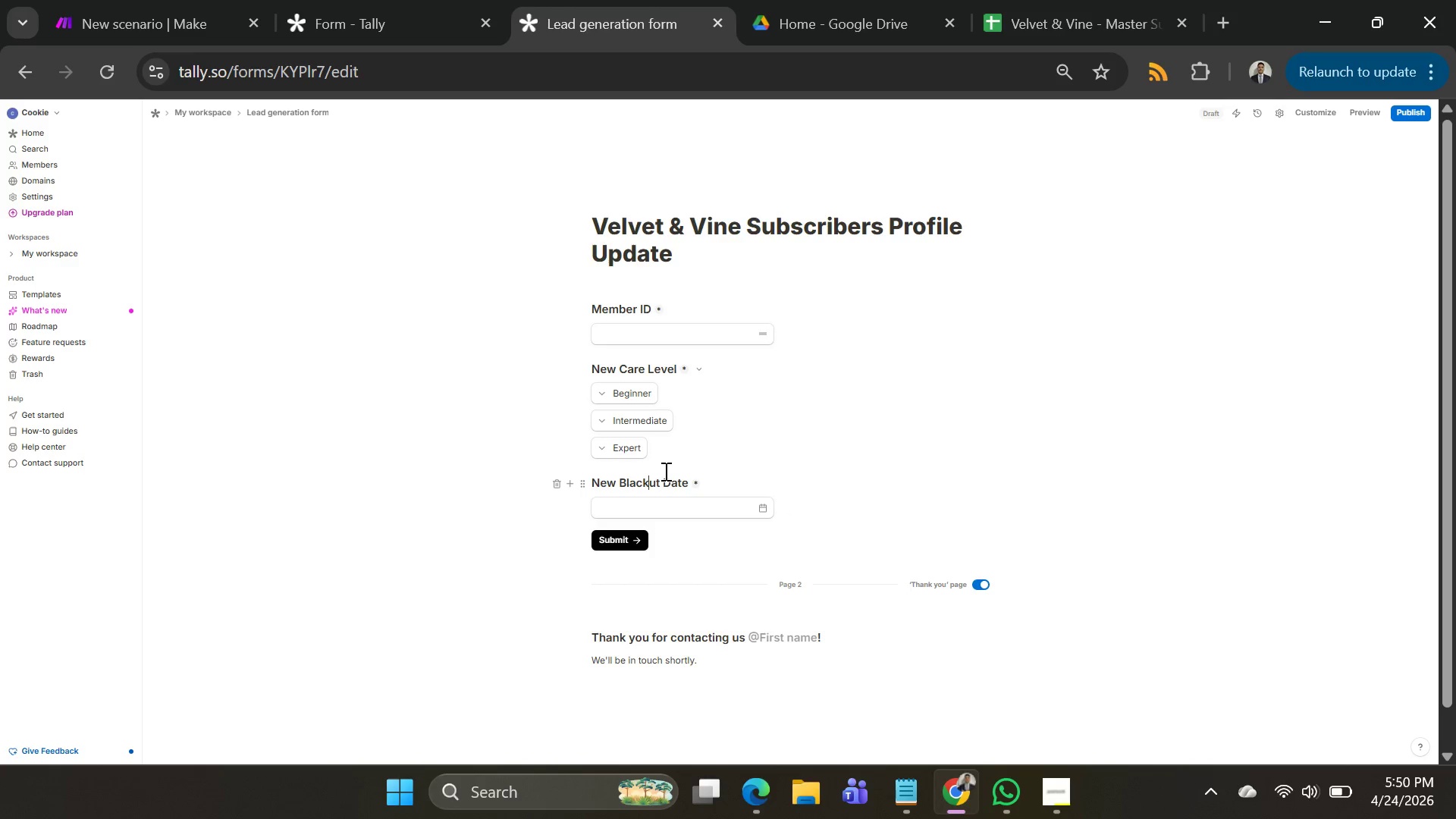 
key(Backspace)
 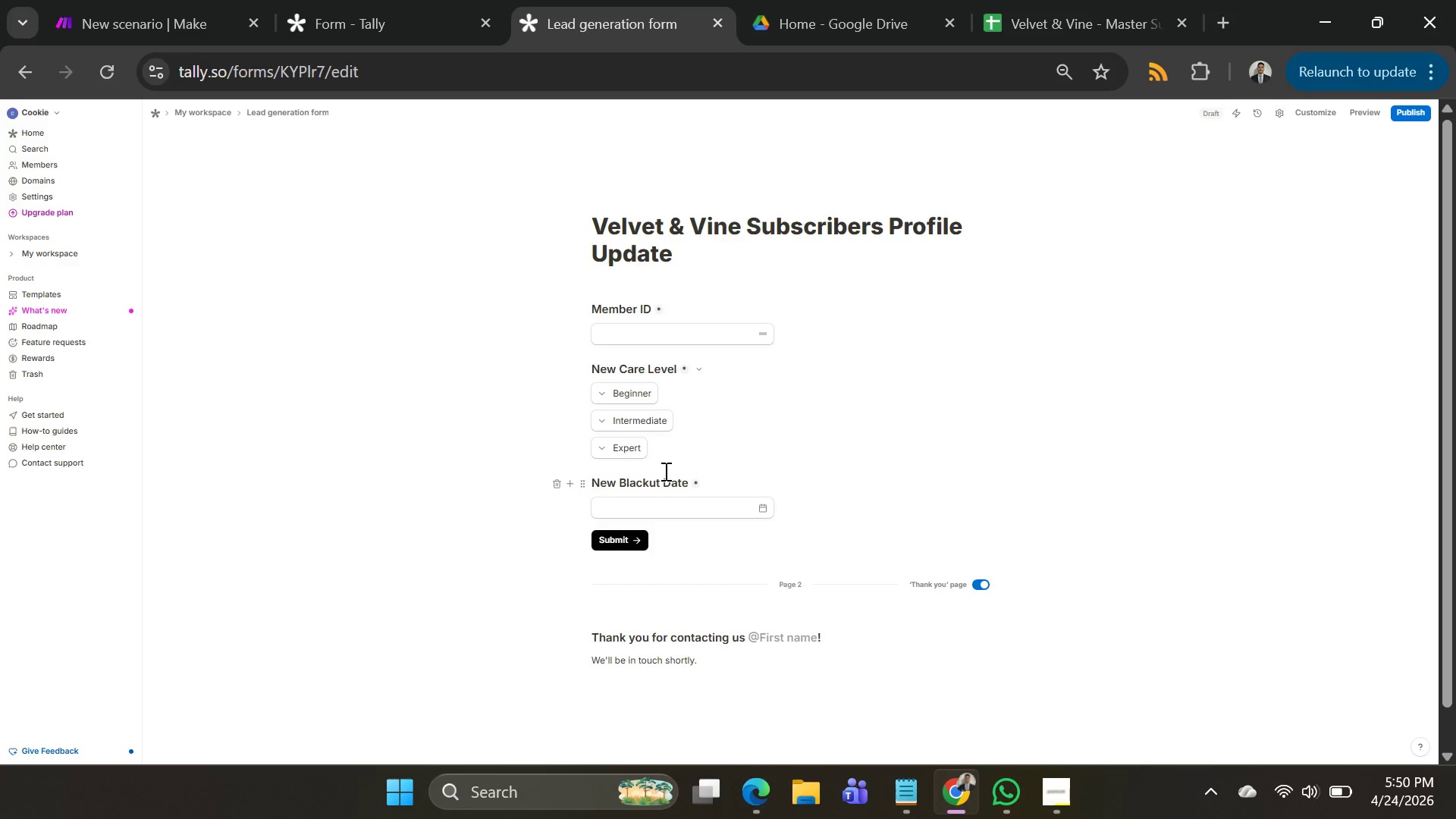 
key(O)
 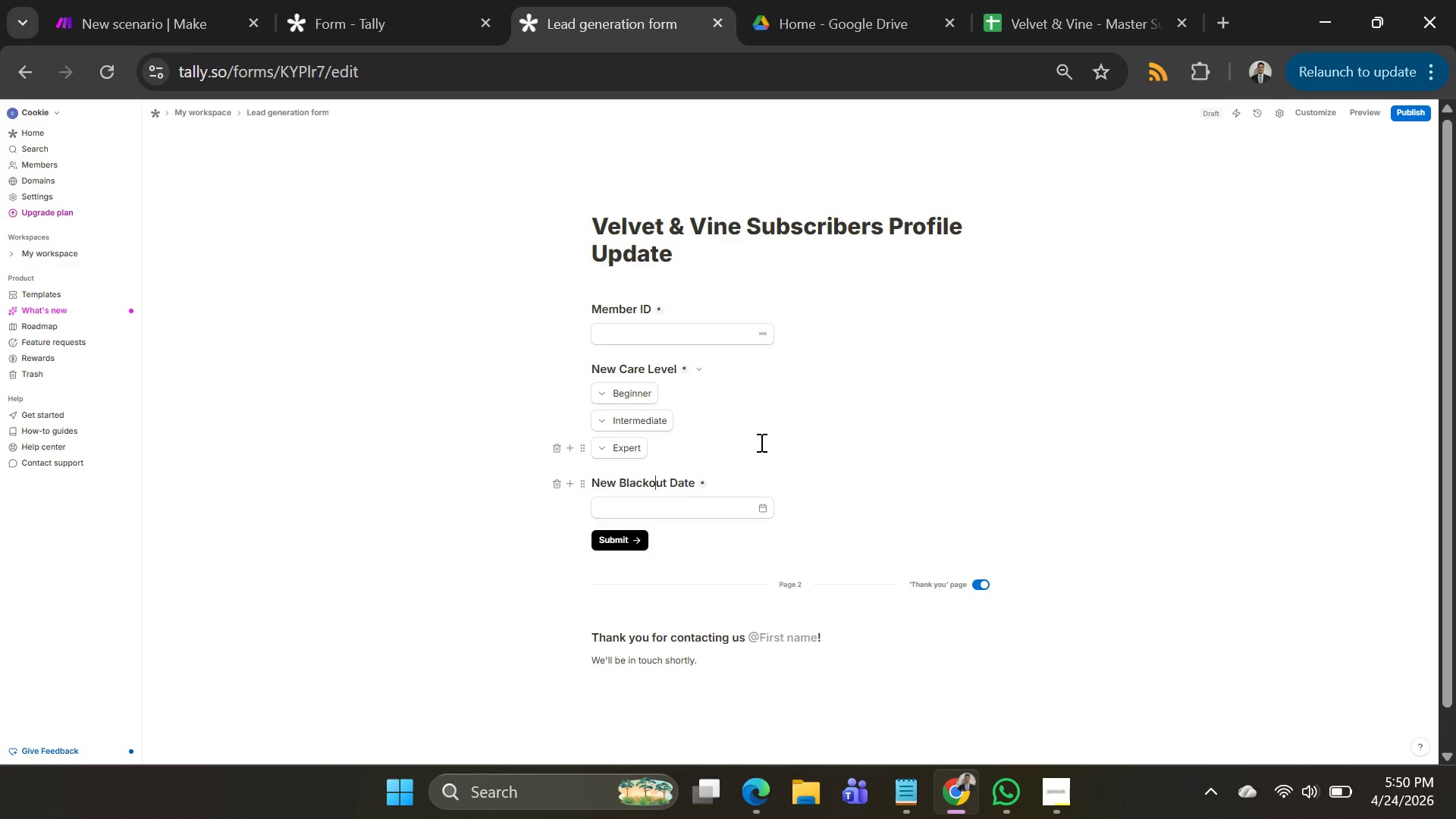 
wait(12.39)
 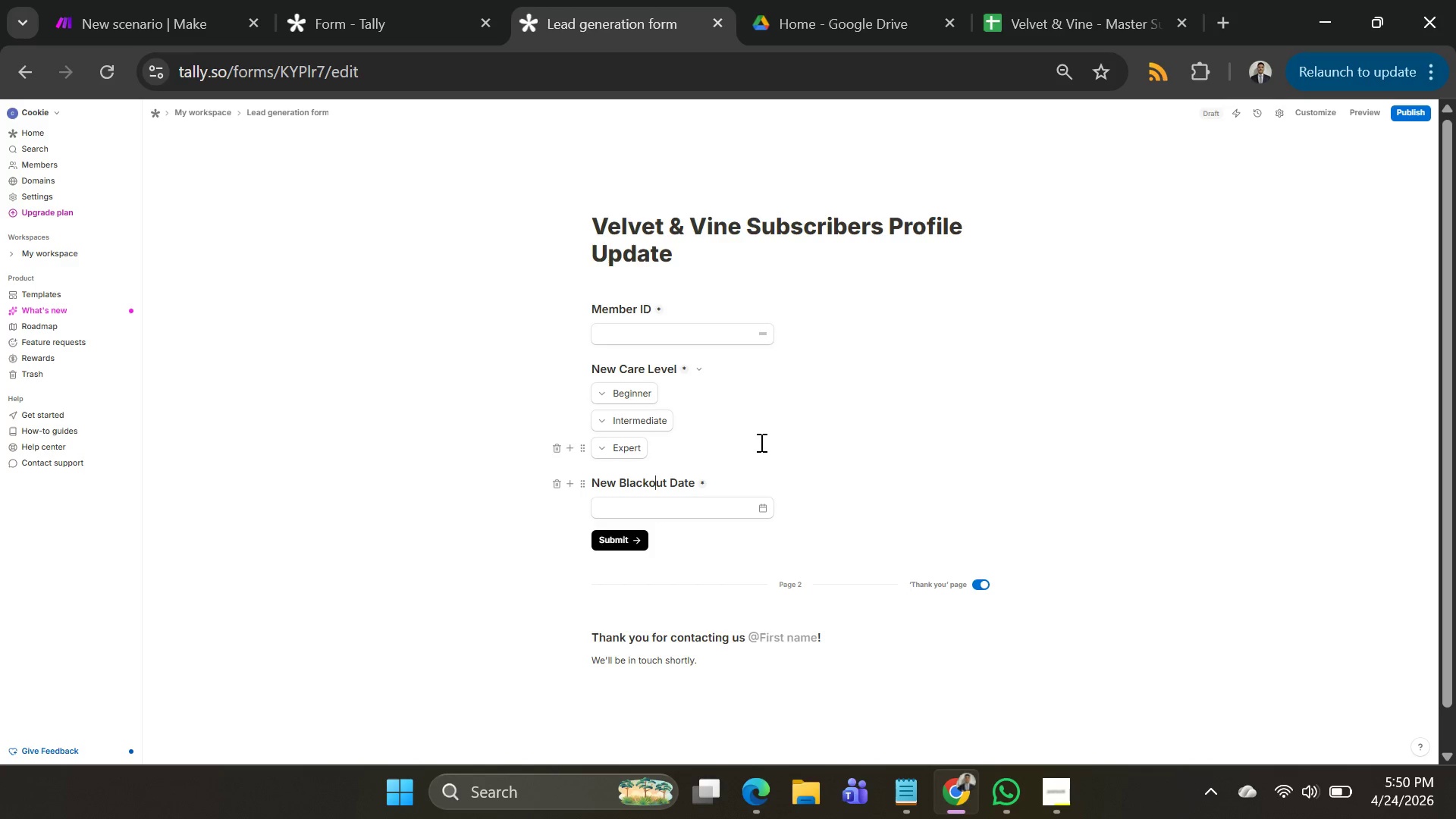 
scroll: coordinate [727, 428], scroll_direction: up, amount: 4.0
 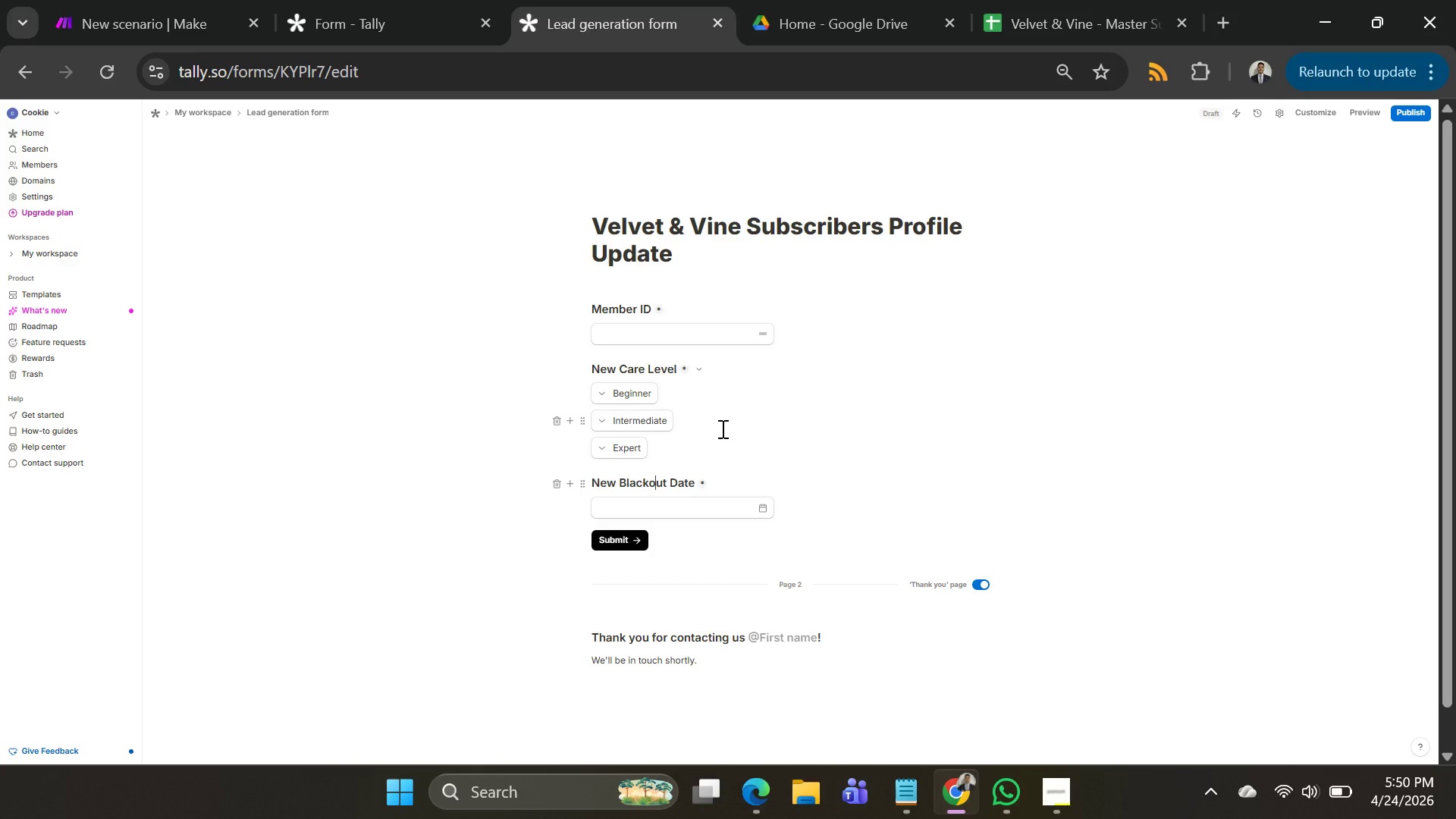 
wait(18.09)
 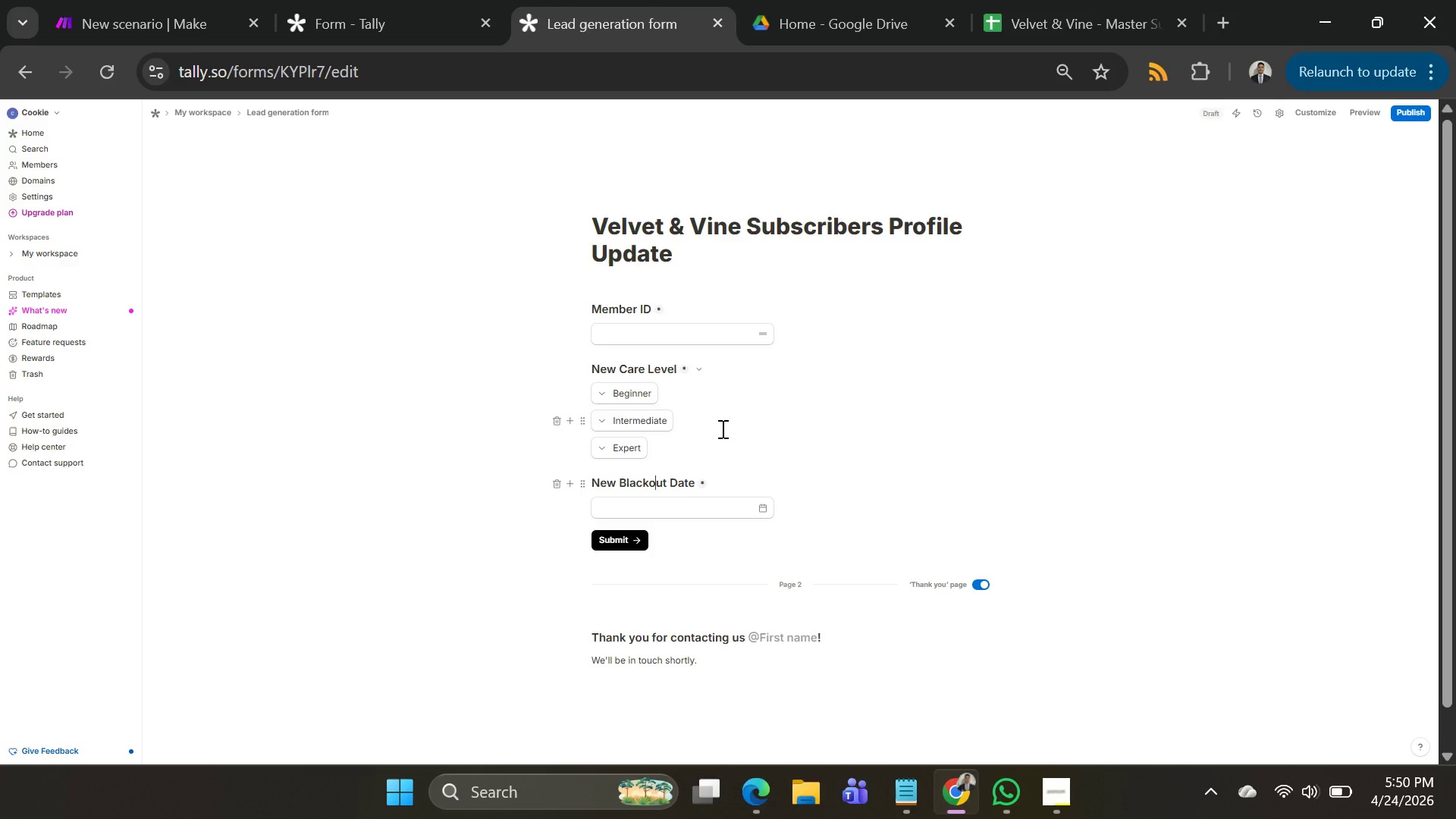 
mouse_move([699, 463])
 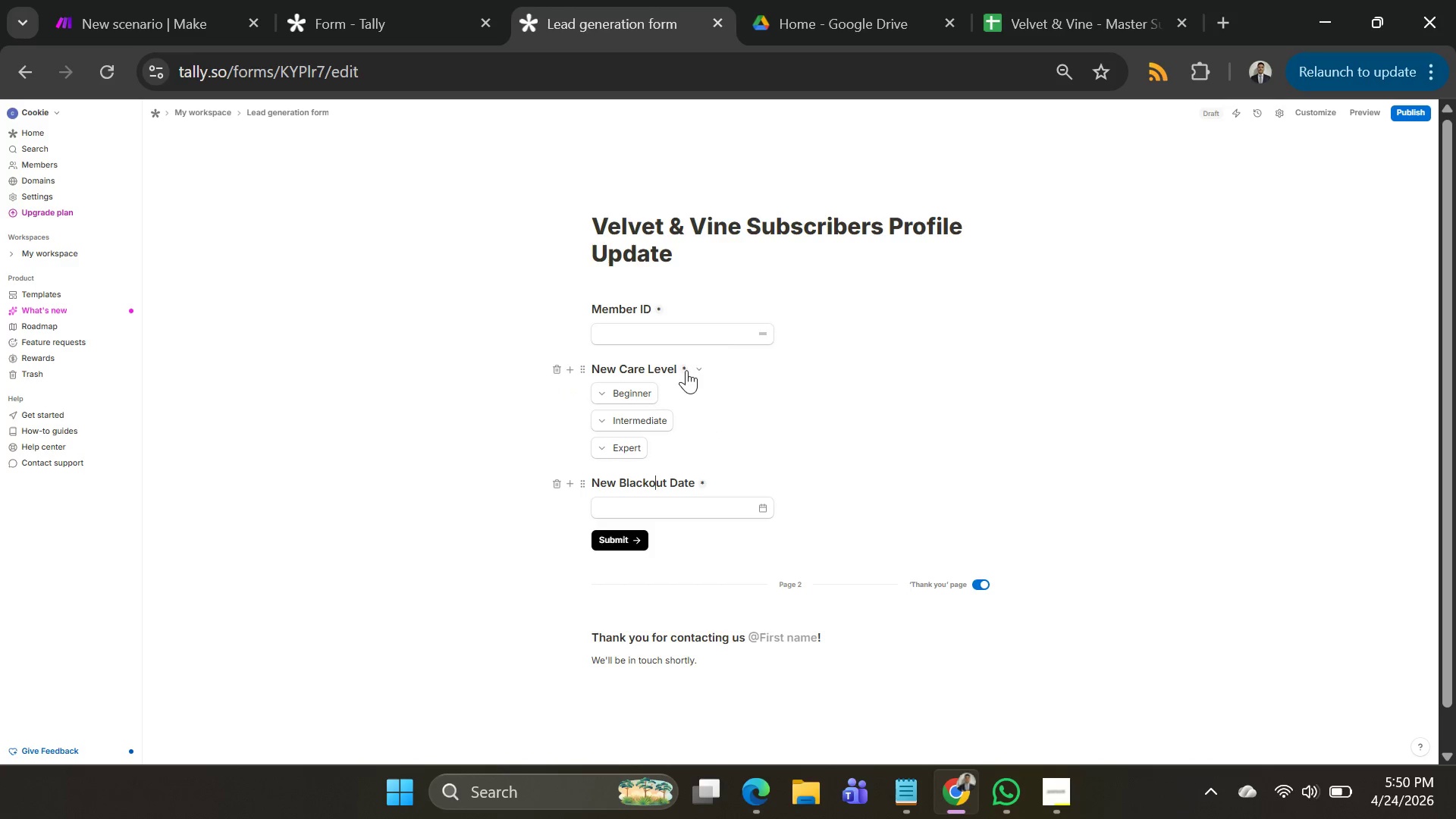 
left_click([686, 370])
 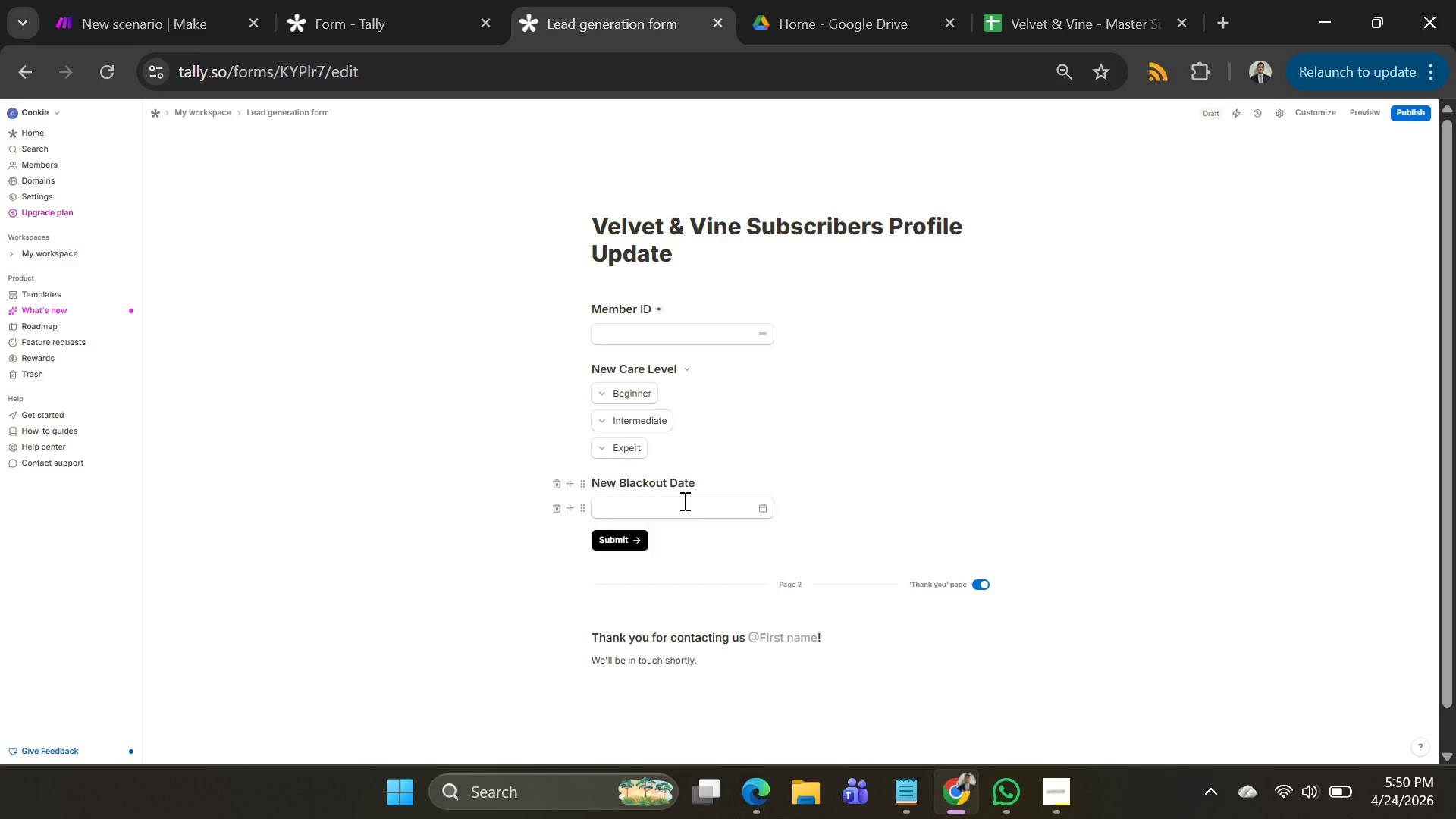 
wait(14.86)
 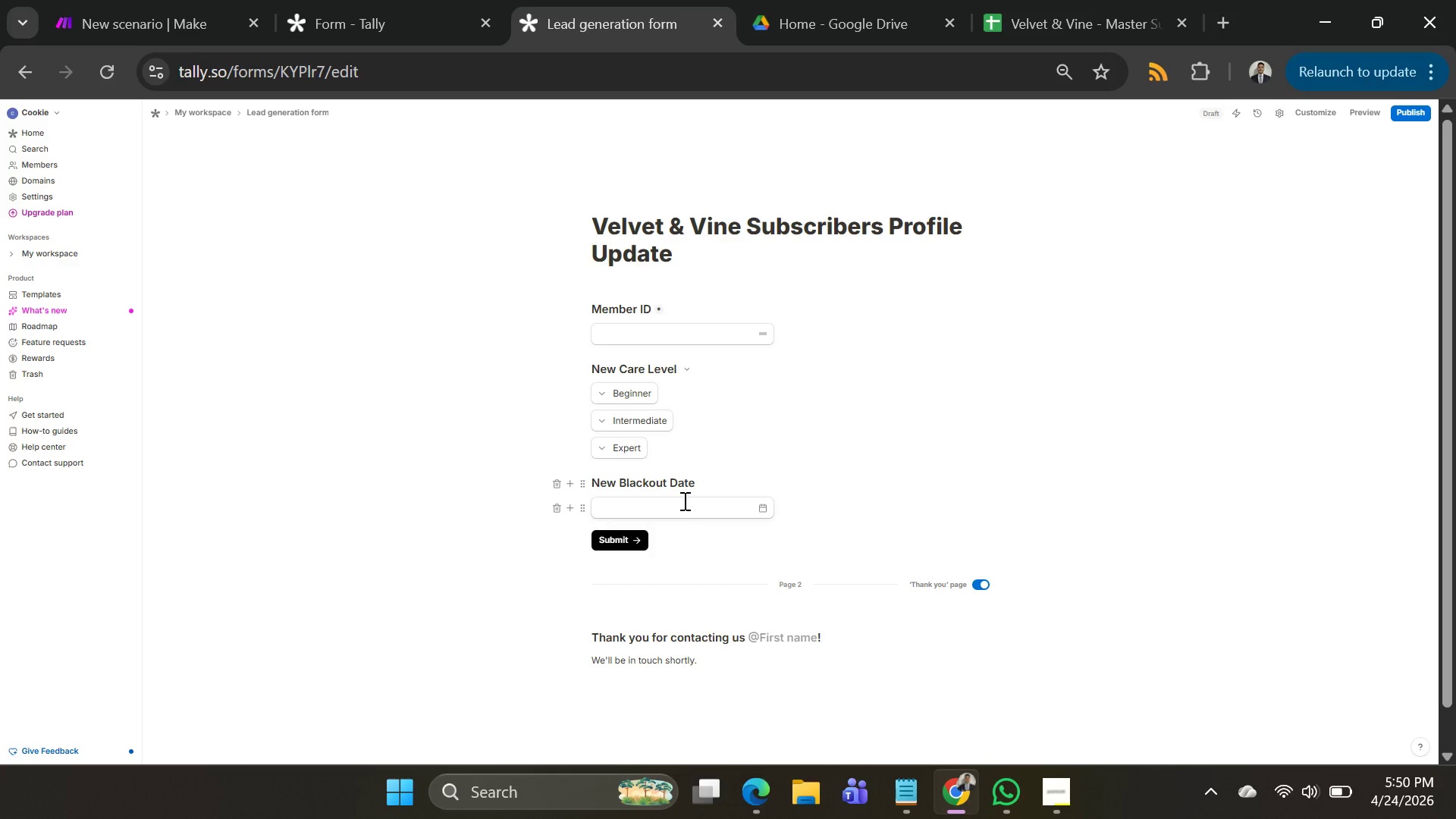 
mouse_move([585, 489])
 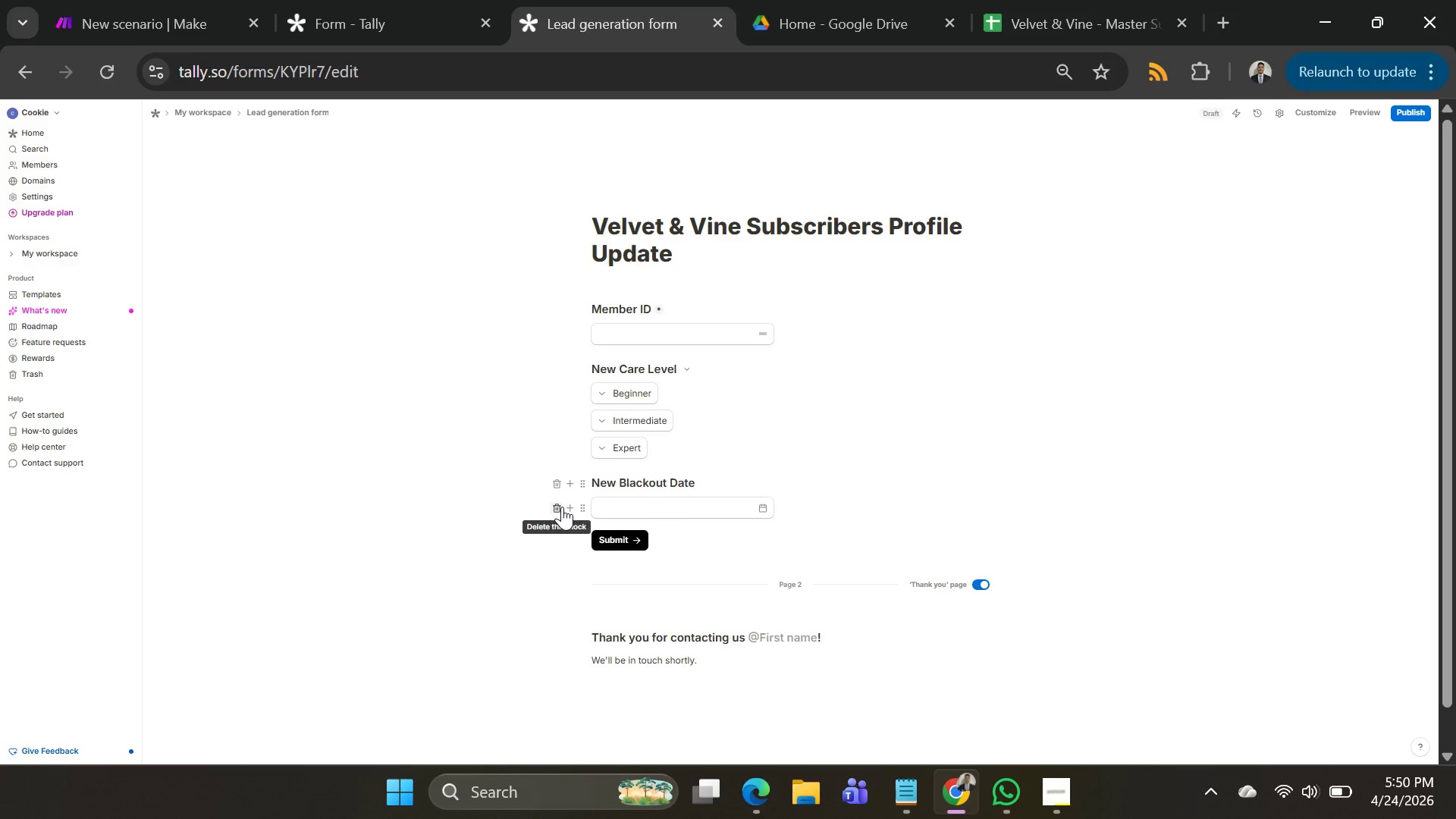 
left_click([565, 507])
 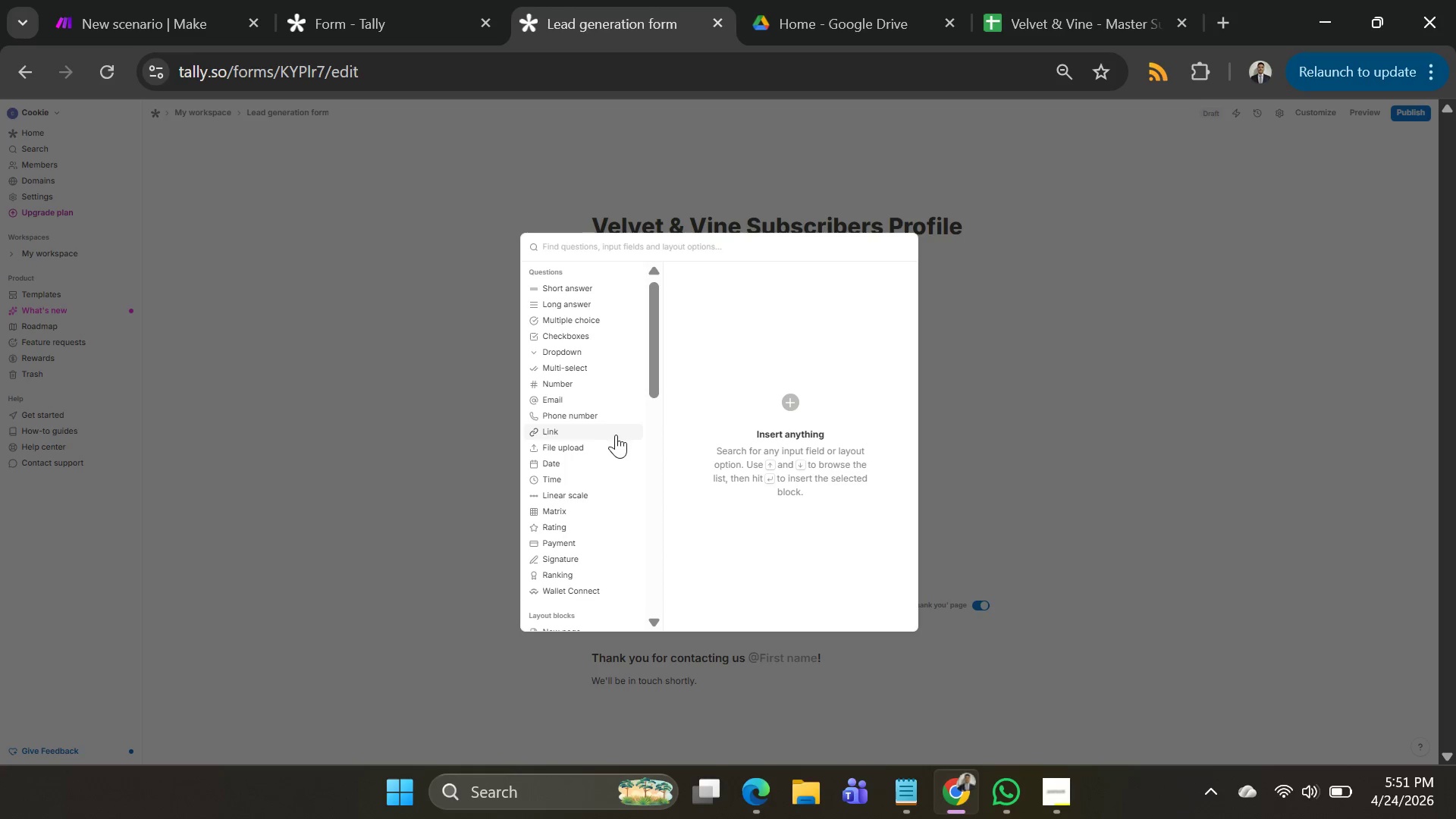 
wait(7.06)
 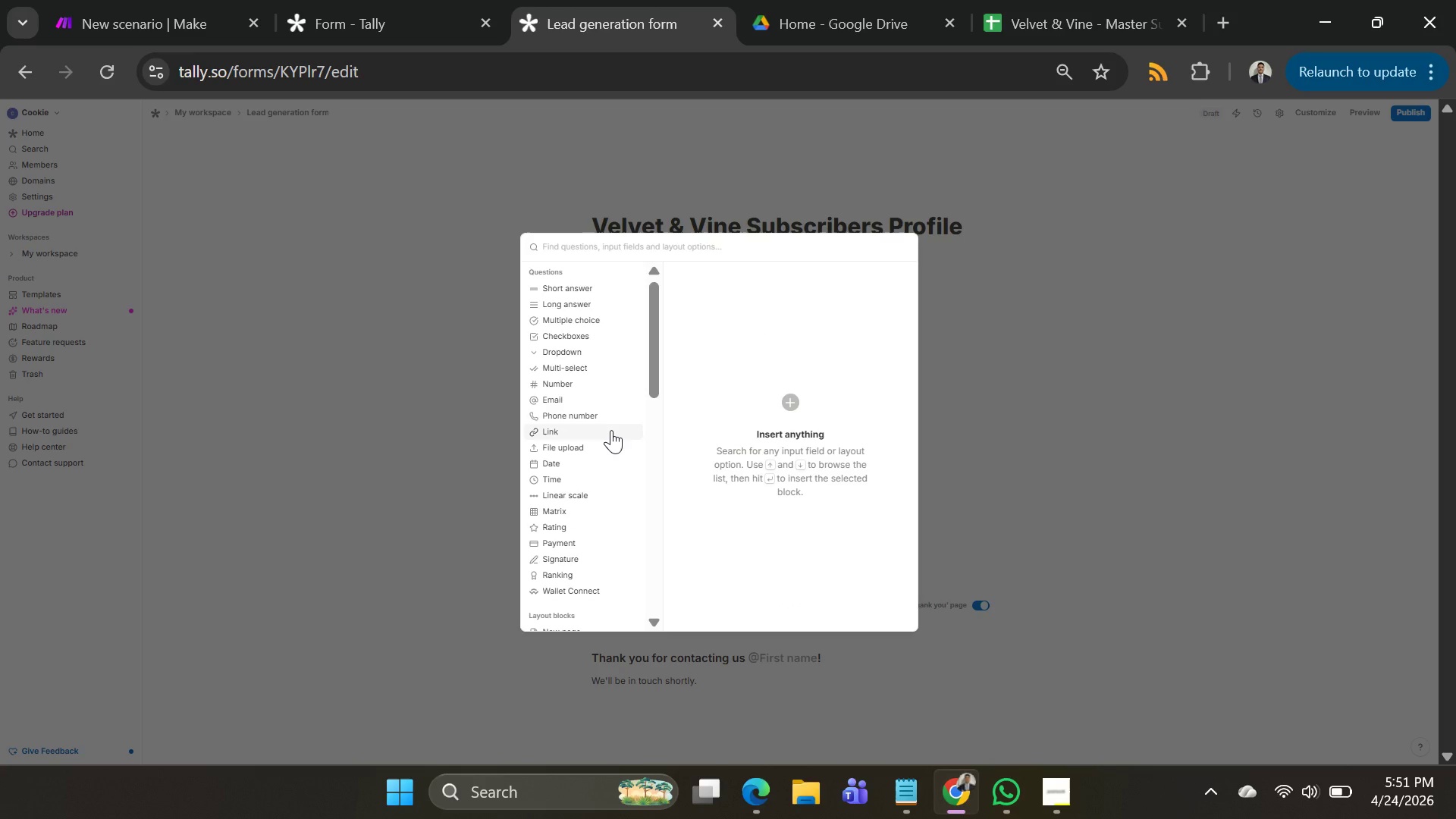 
left_click_drag(start_coordinate=[551, 290], to_coordinate=[529, 282])
 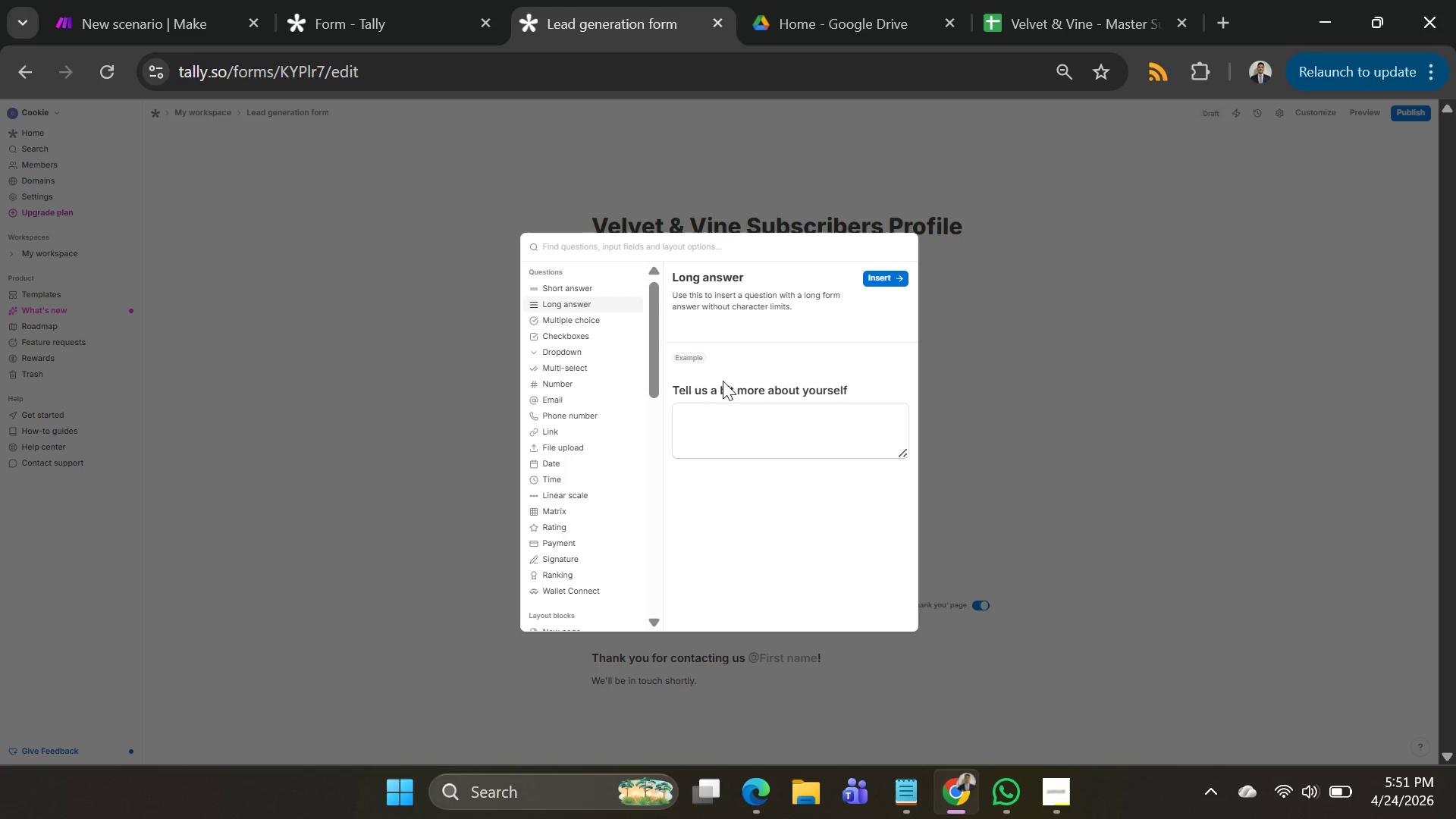 
key(Alt+AltLeft)
 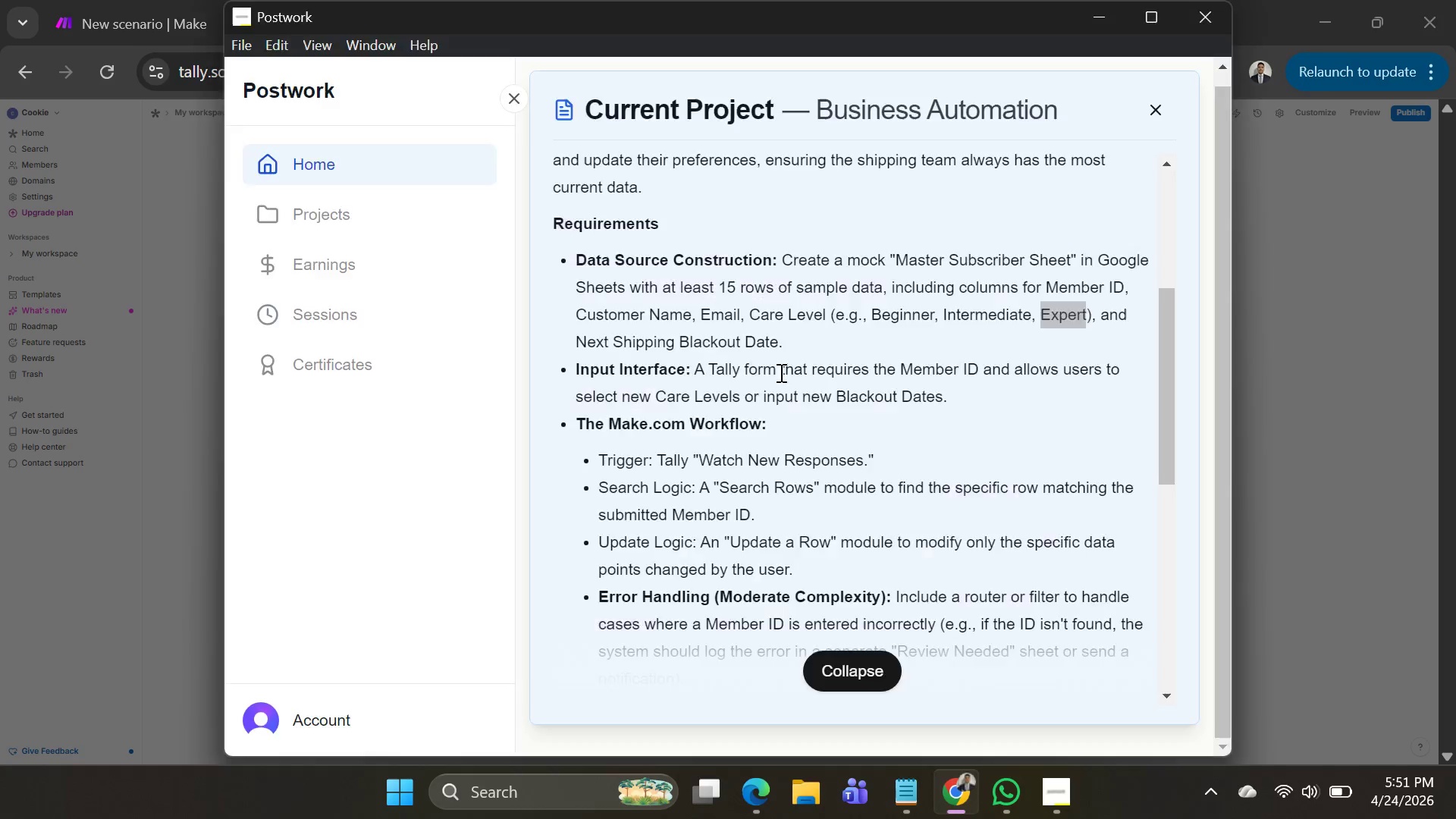 
key(Alt+Tab)